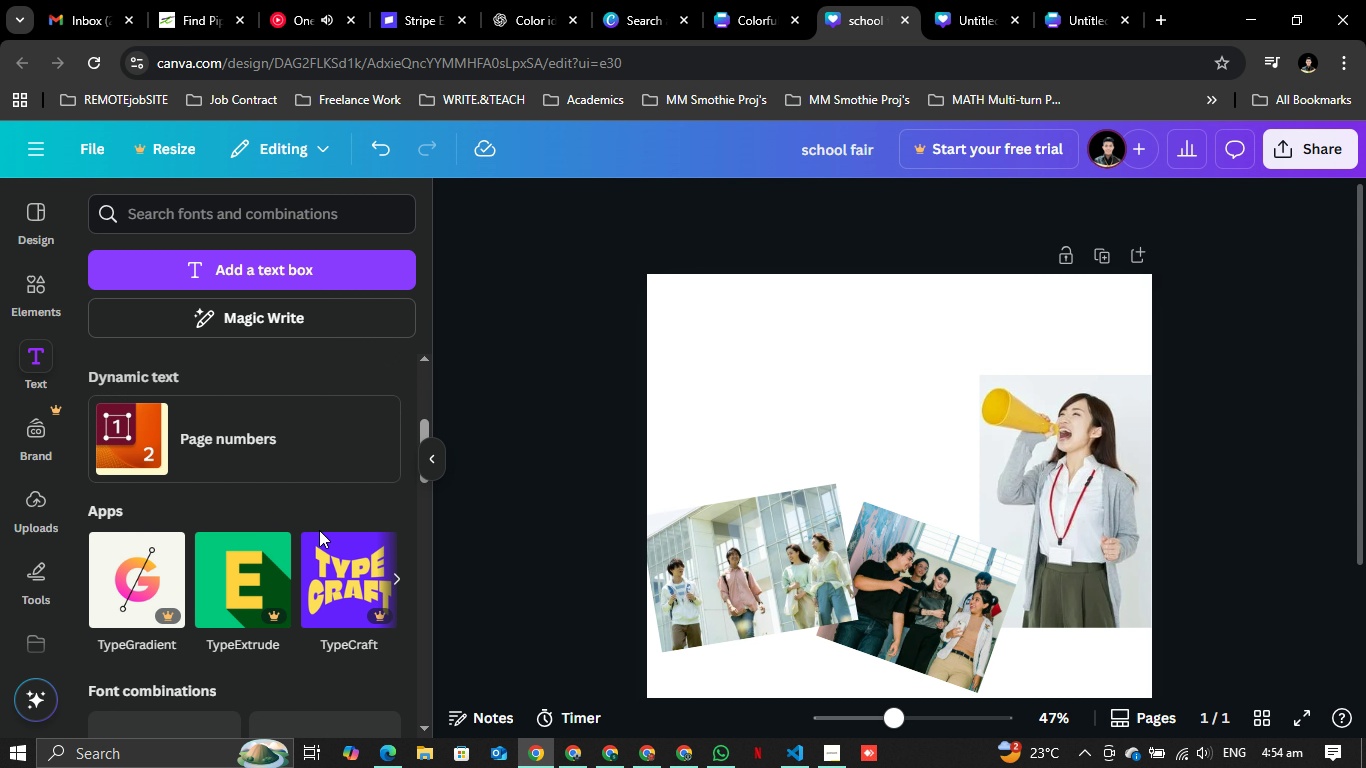 
scroll: coordinate [319, 530], scroll_direction: down, amount: 3.0
 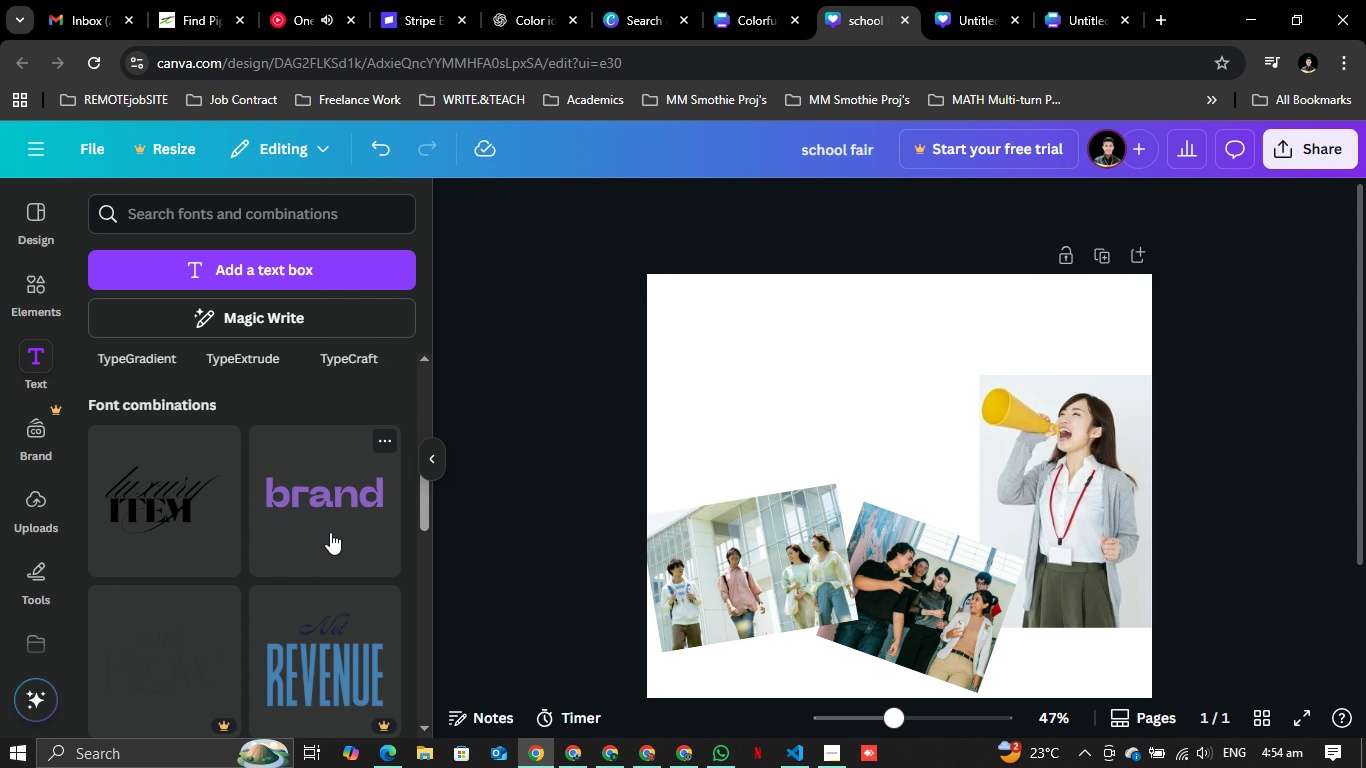 
scroll: coordinate [312, 522], scroll_direction: up, amount: 17.0
 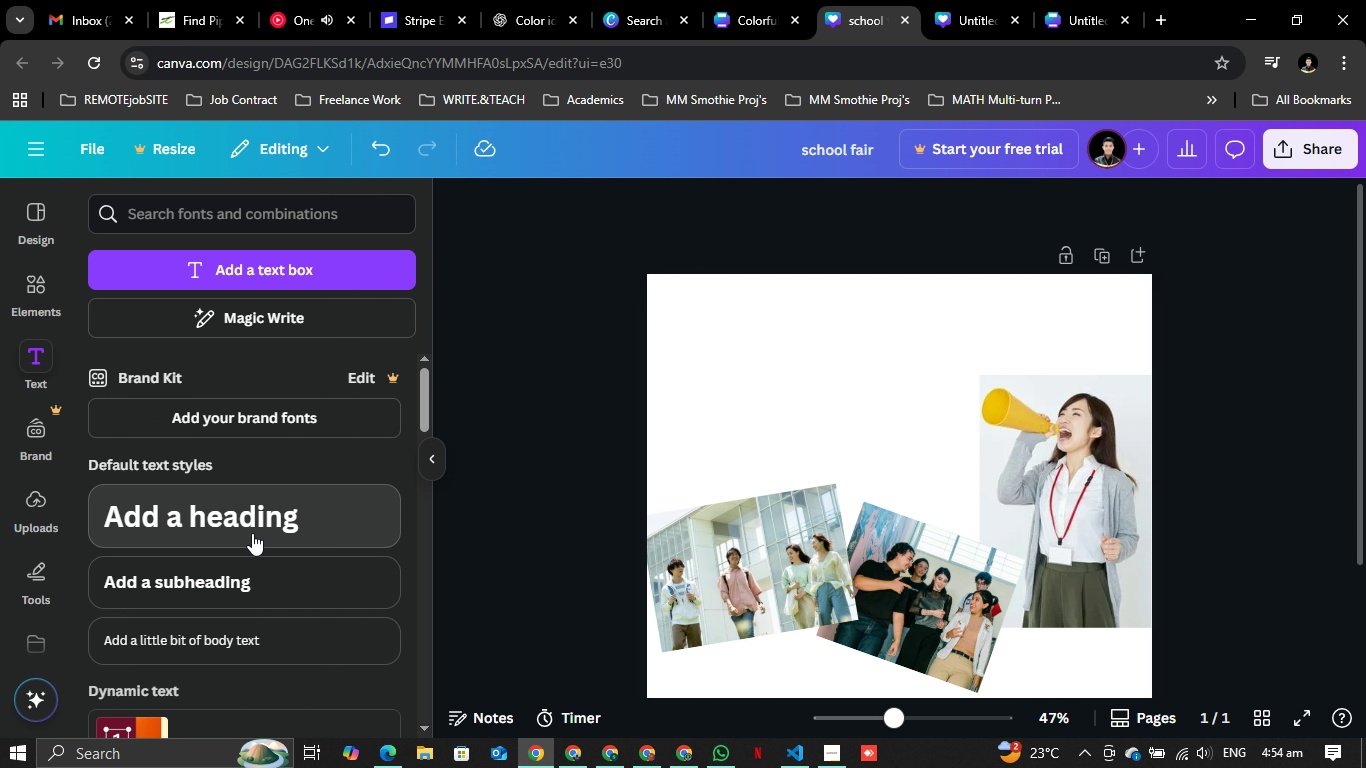 
left_click([252, 533])
 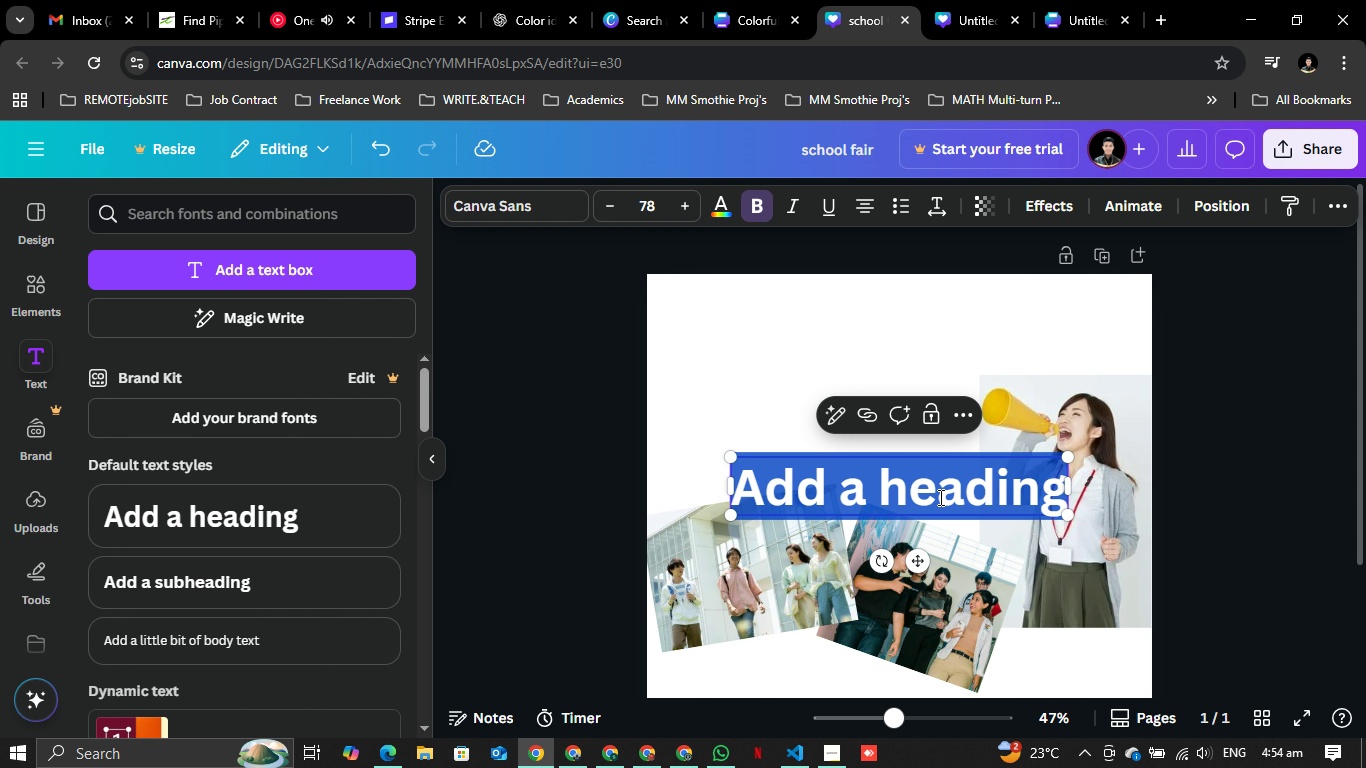 
left_click_drag(start_coordinate=[985, 470], to_coordinate=[932, 415])
 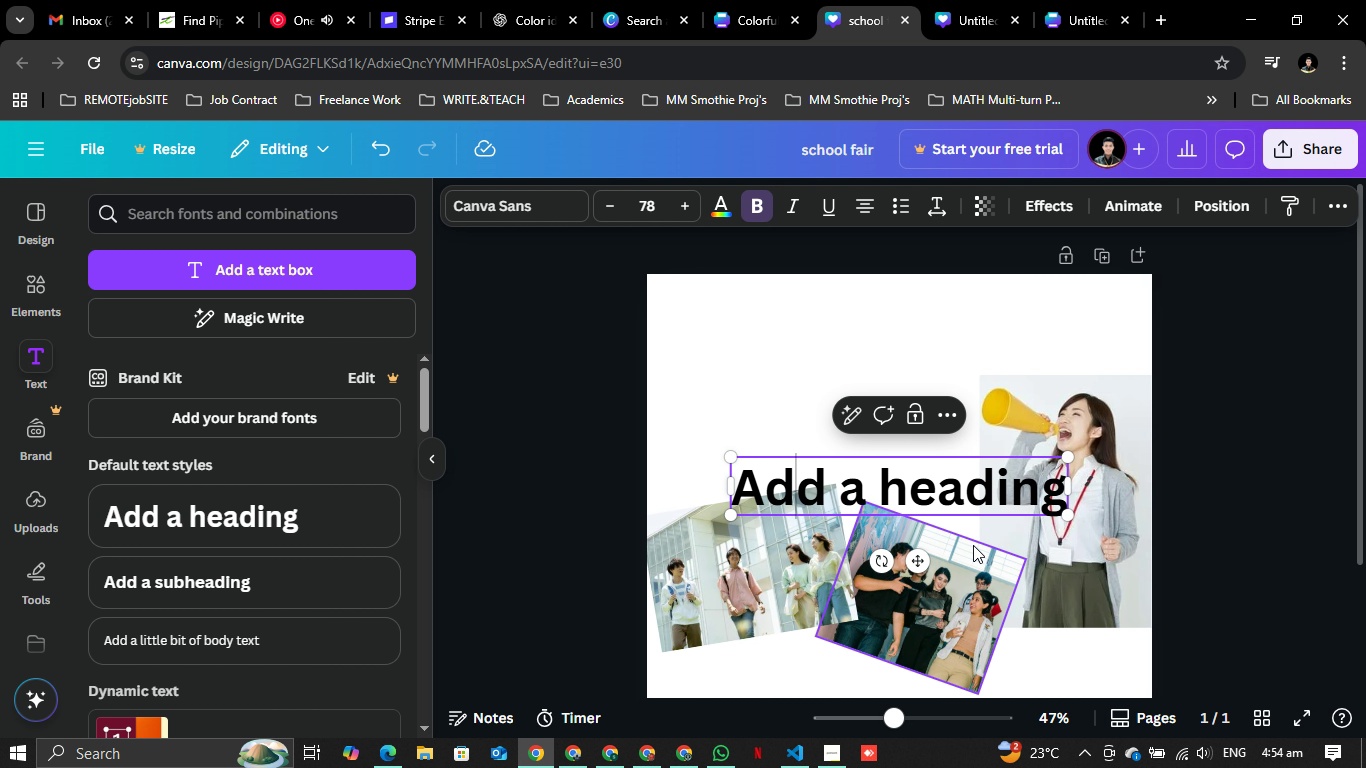 
key(Control+A)
 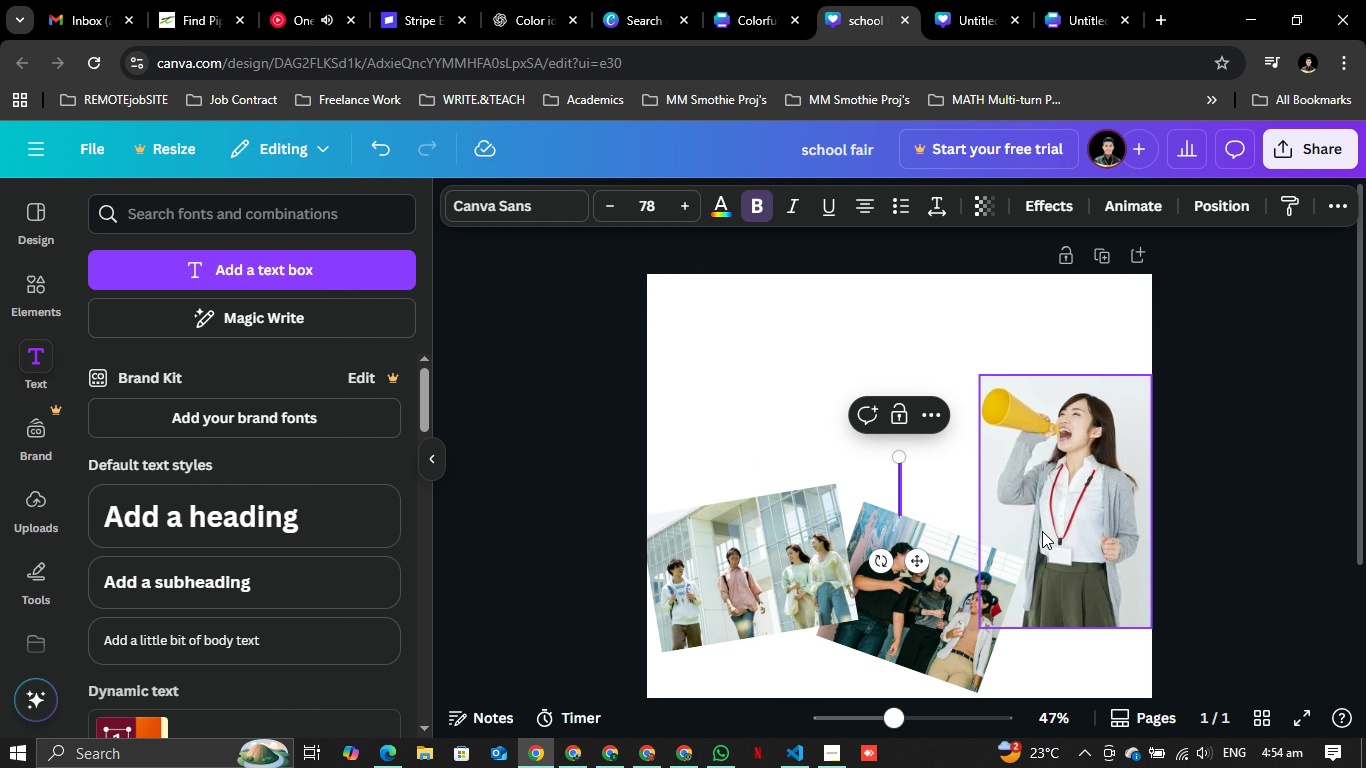 
key(Backspace)
type(Annual )
 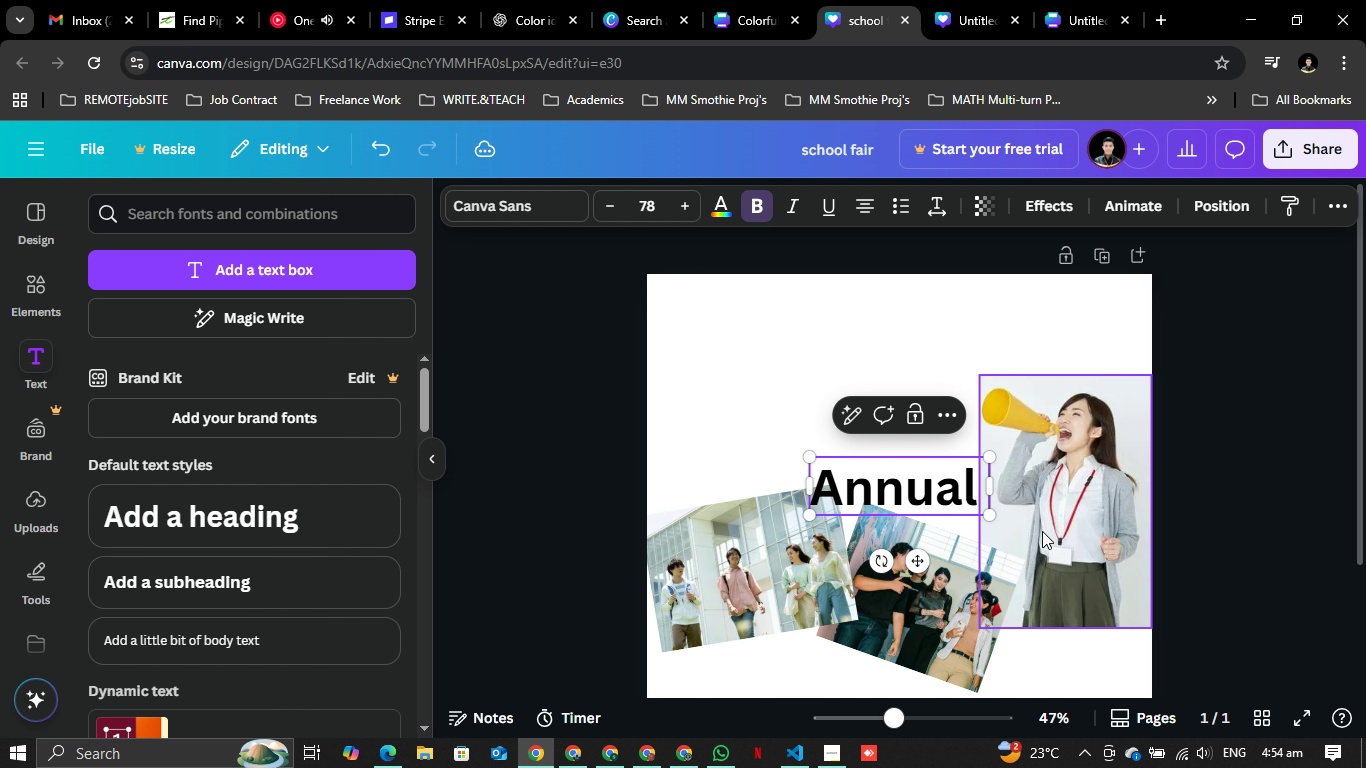 
hold_key(key=ShiftRight, duration=0.37)
 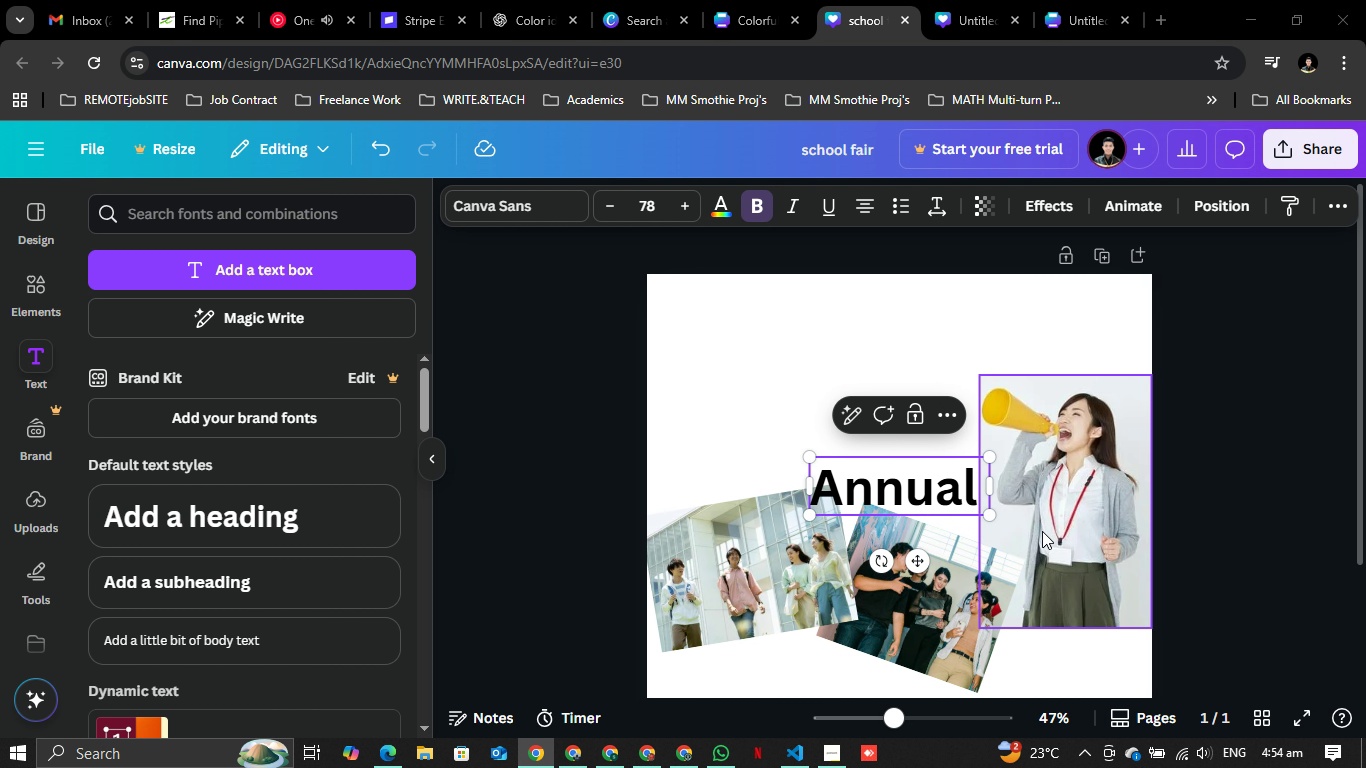 
key(Alt+AltLeft)
 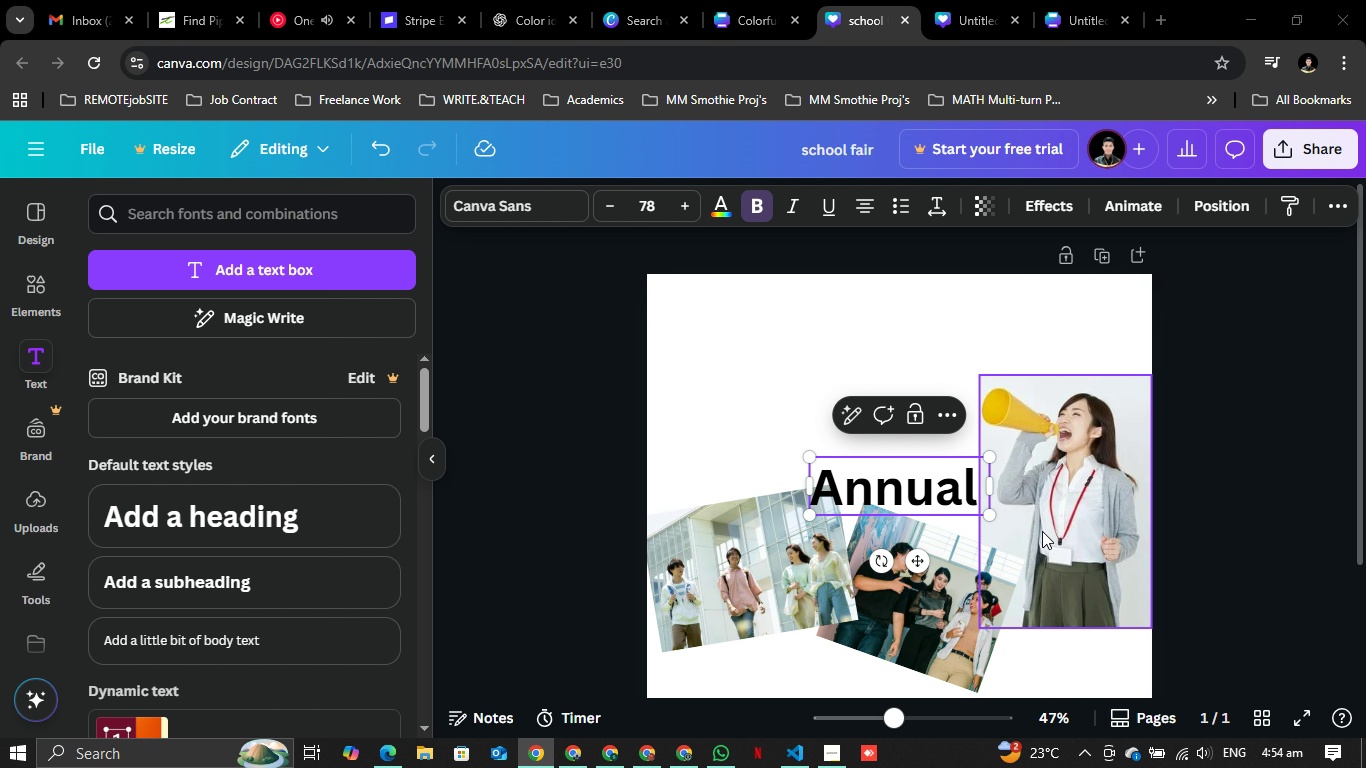 
key(Alt+Meta+MetaLeft)
 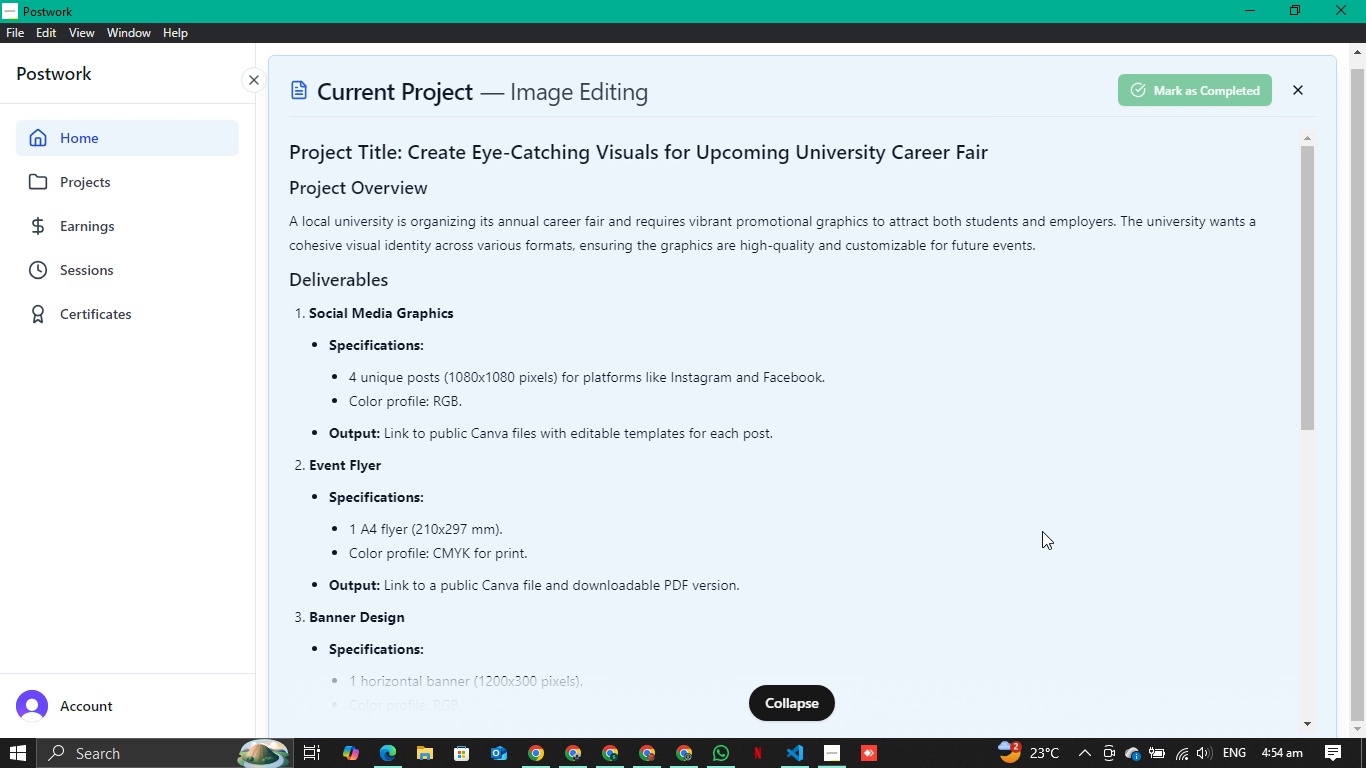 
key(Alt+Meta+Tab)